 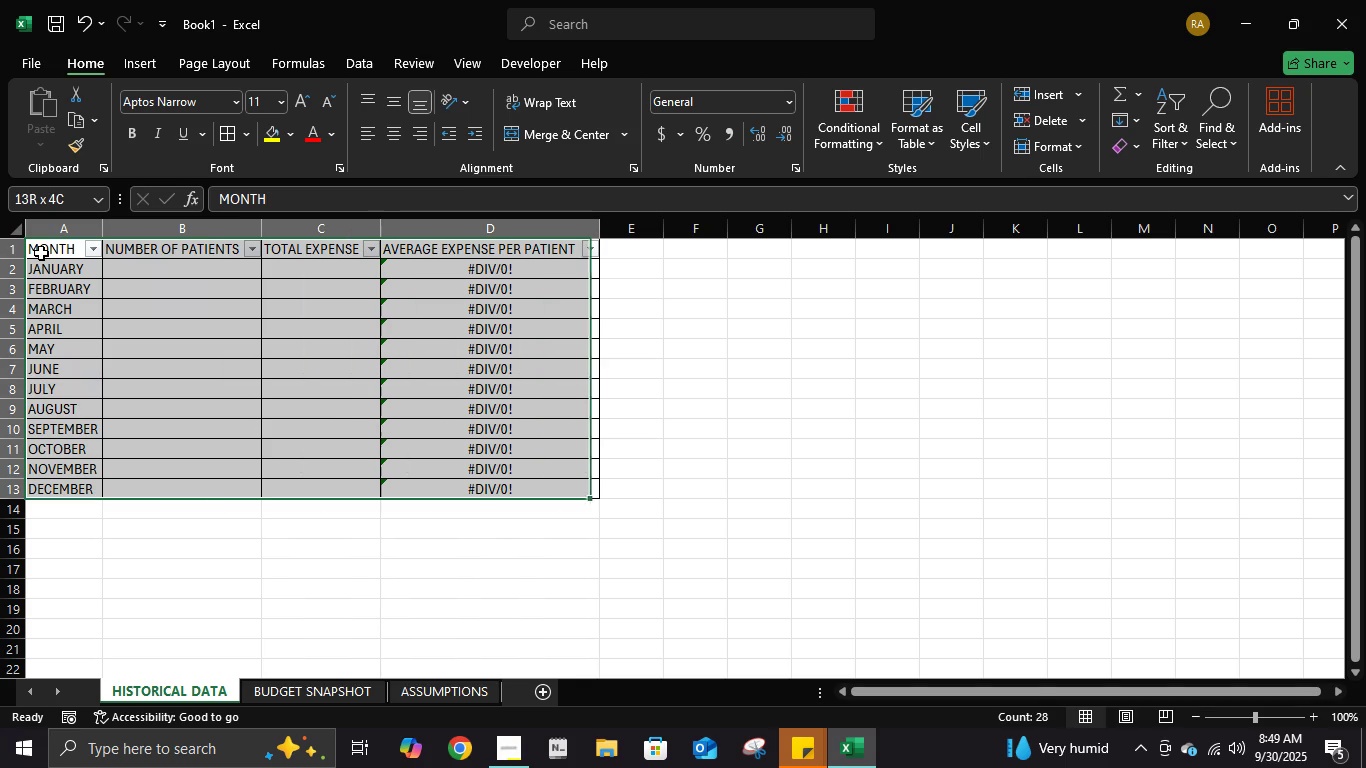 
key(Shift+ArrowRight)
 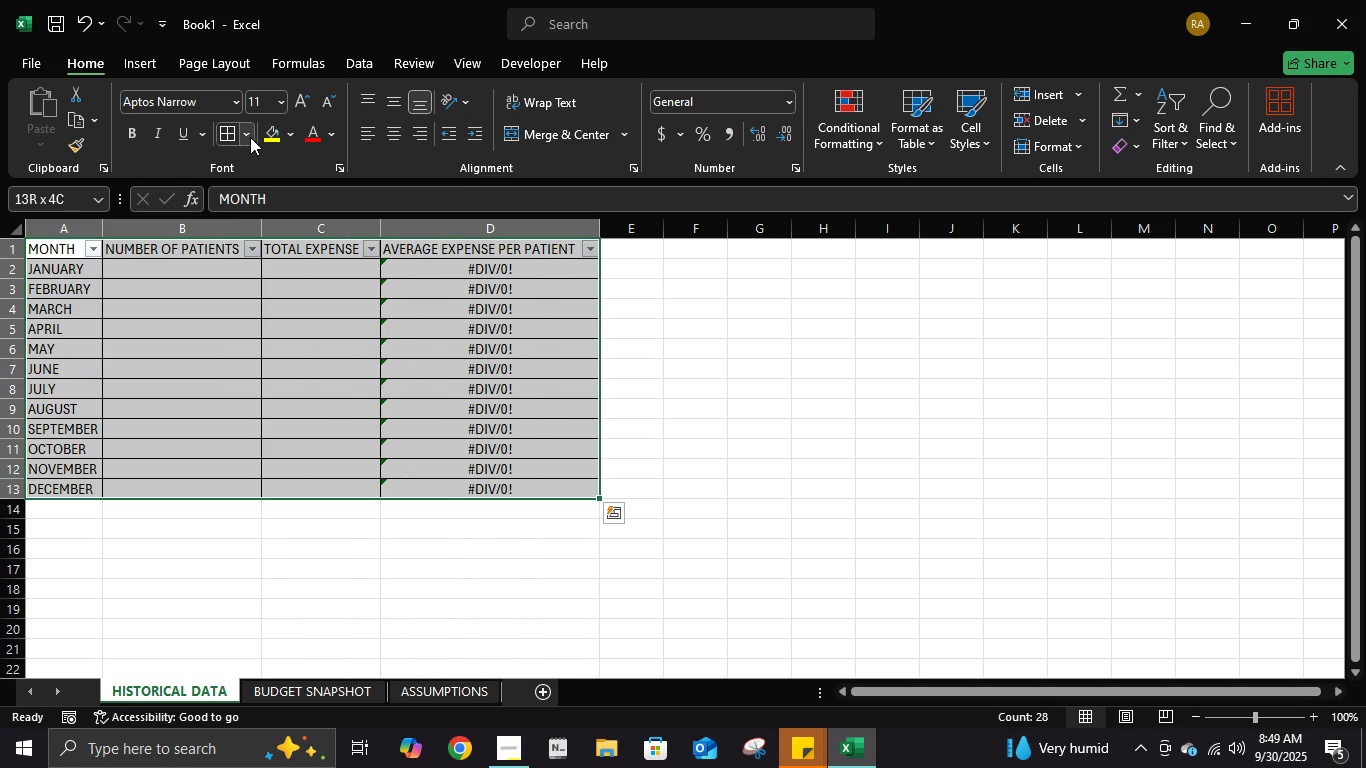 
left_click([247, 135])
 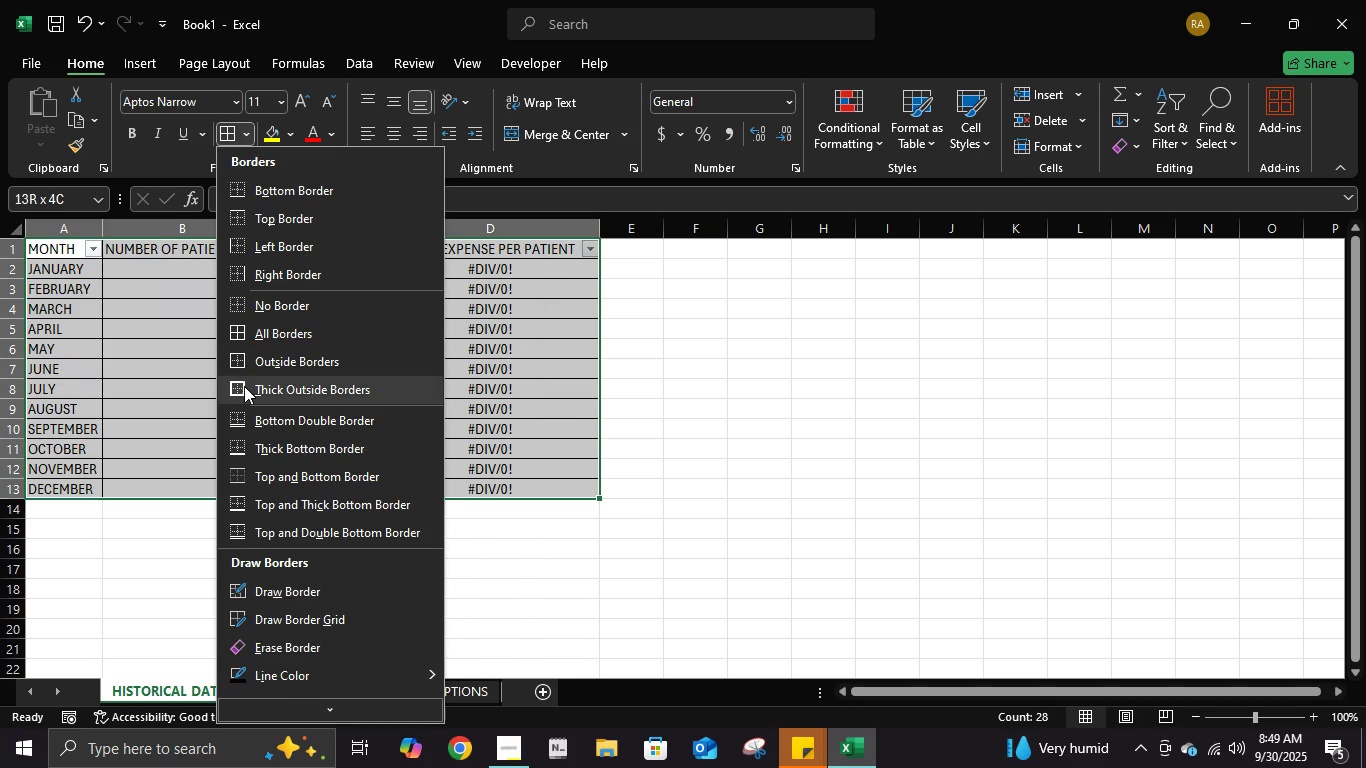 
left_click([244, 386])
 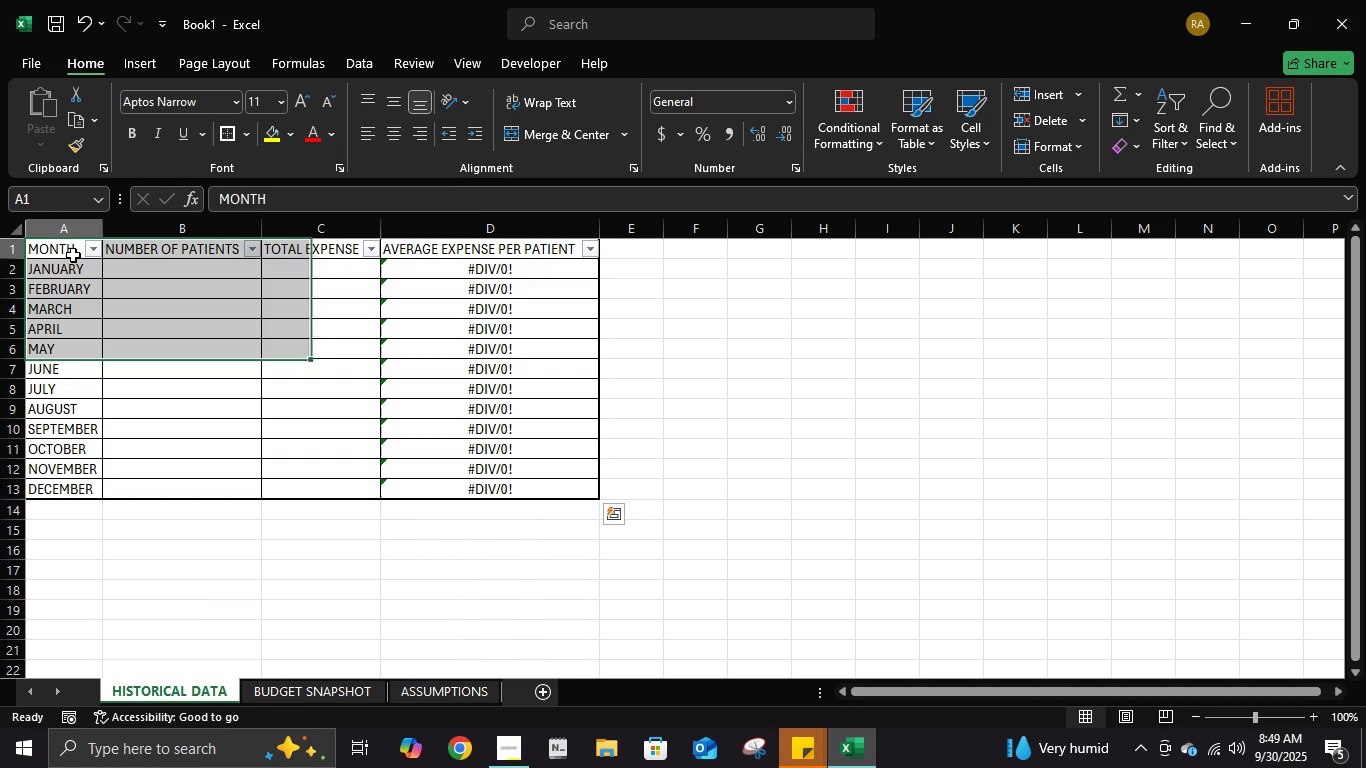 
left_click([73, 255])